 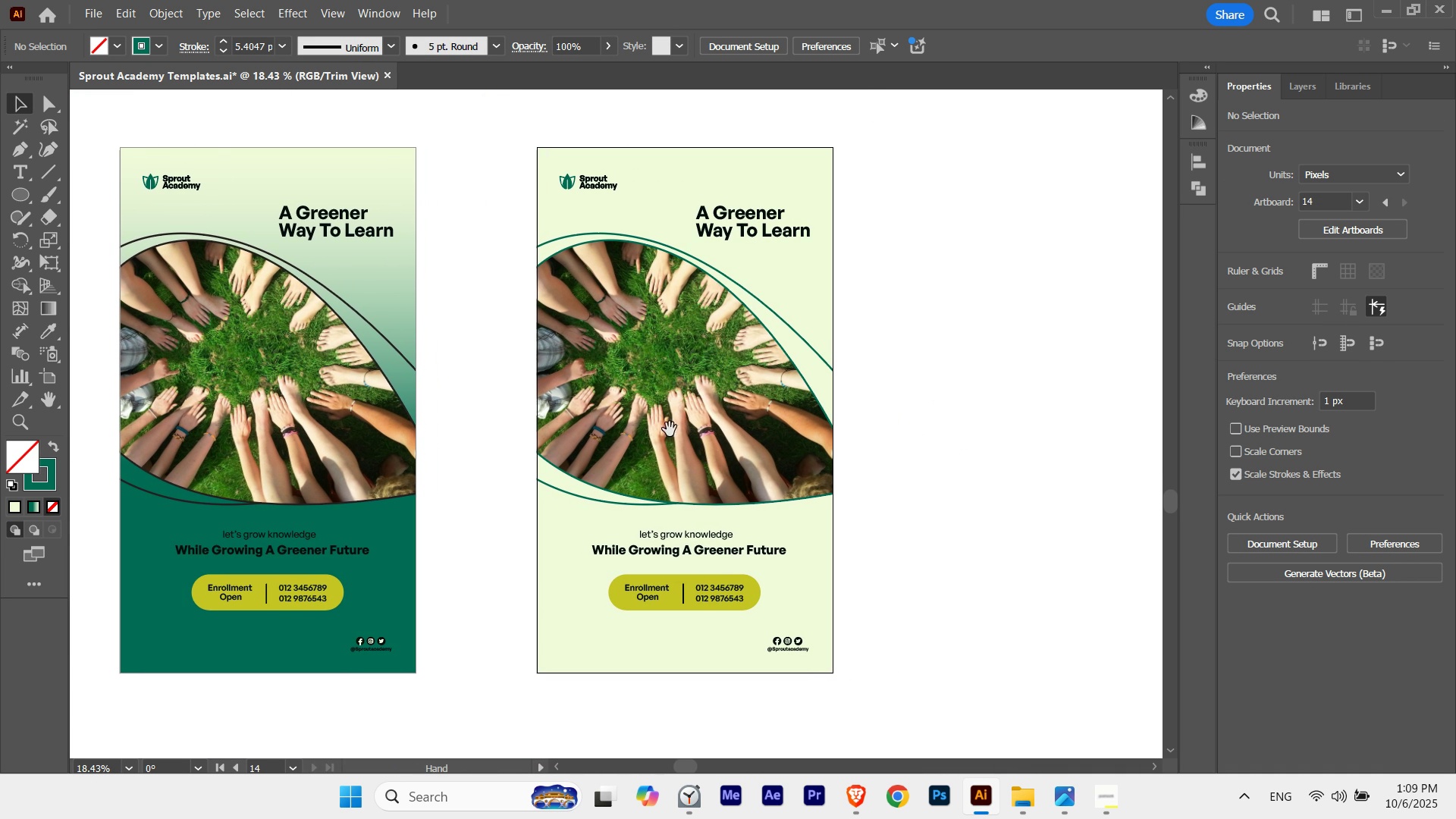 
key(Space)
 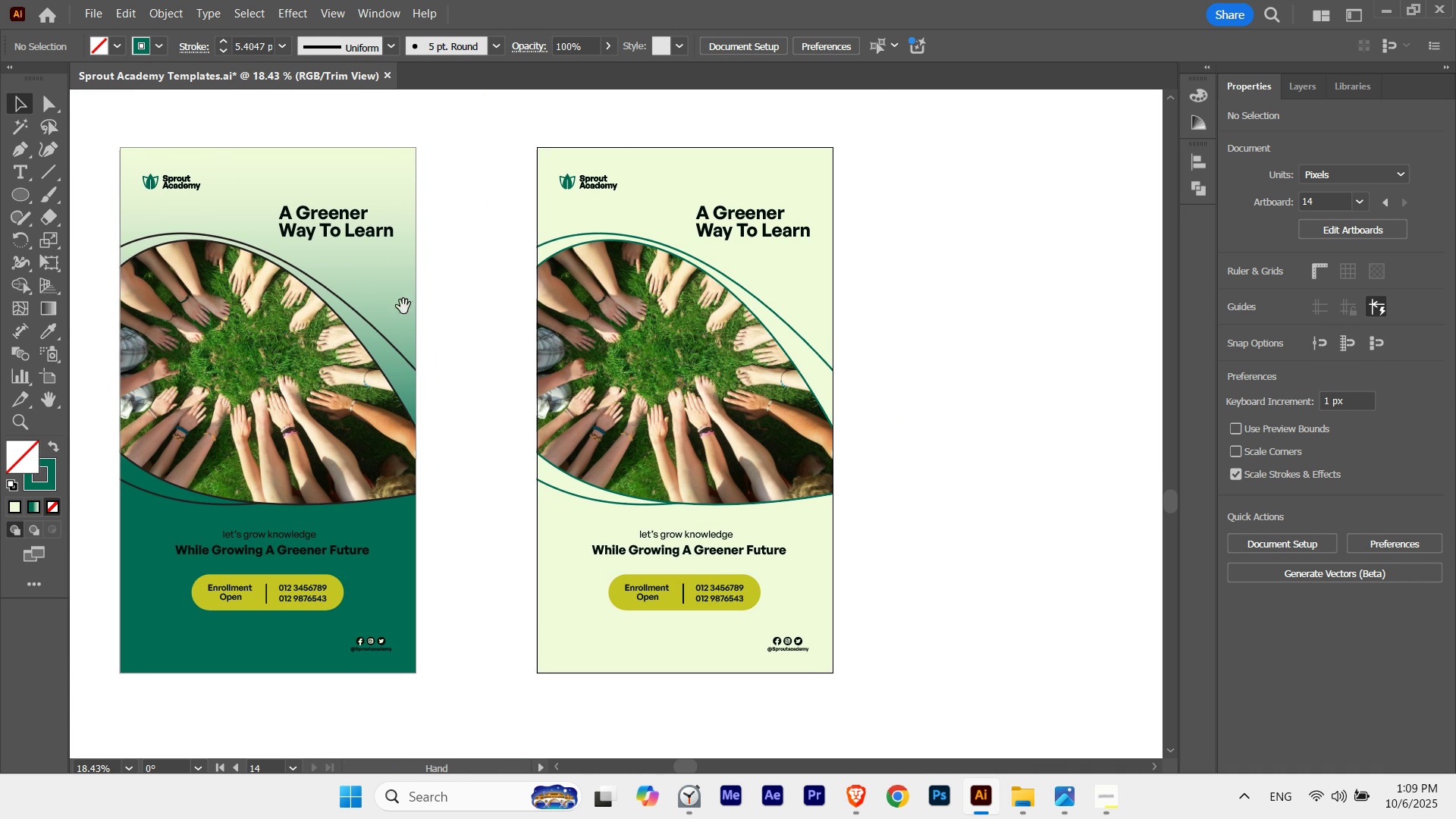 
key(Space)
 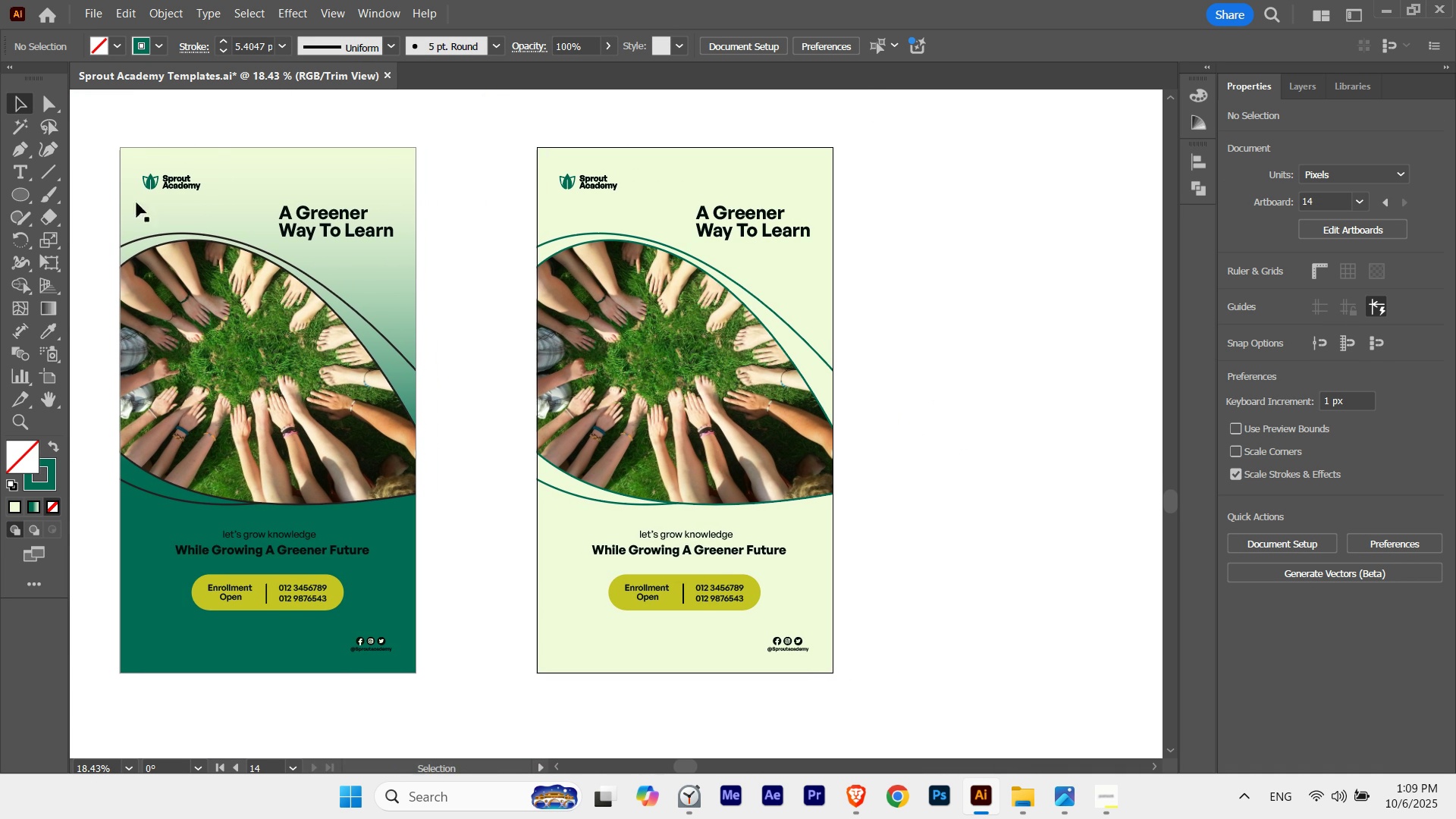 
key(Space)
 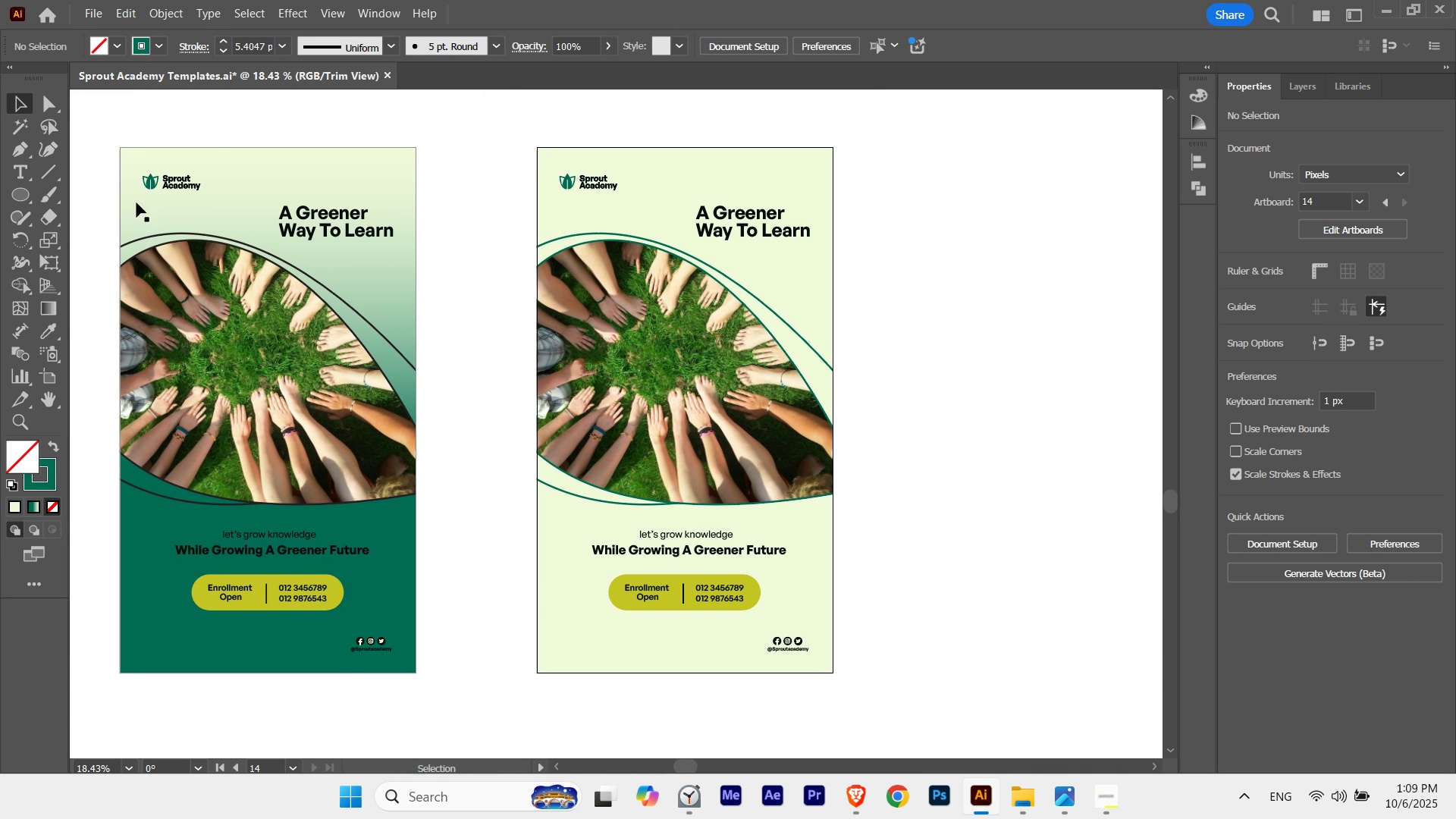 
key(Space)
 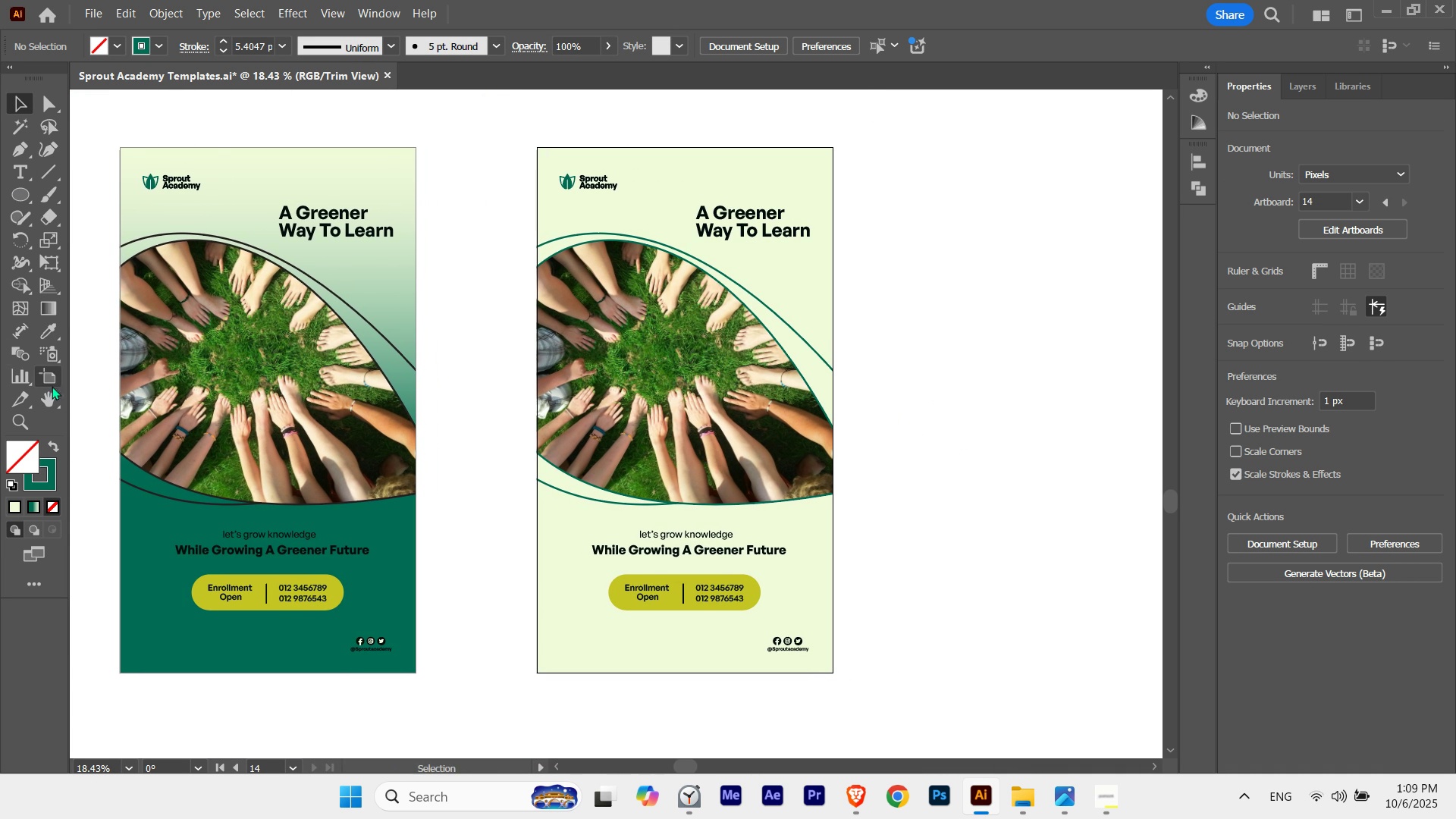 
left_click([52, 380])